 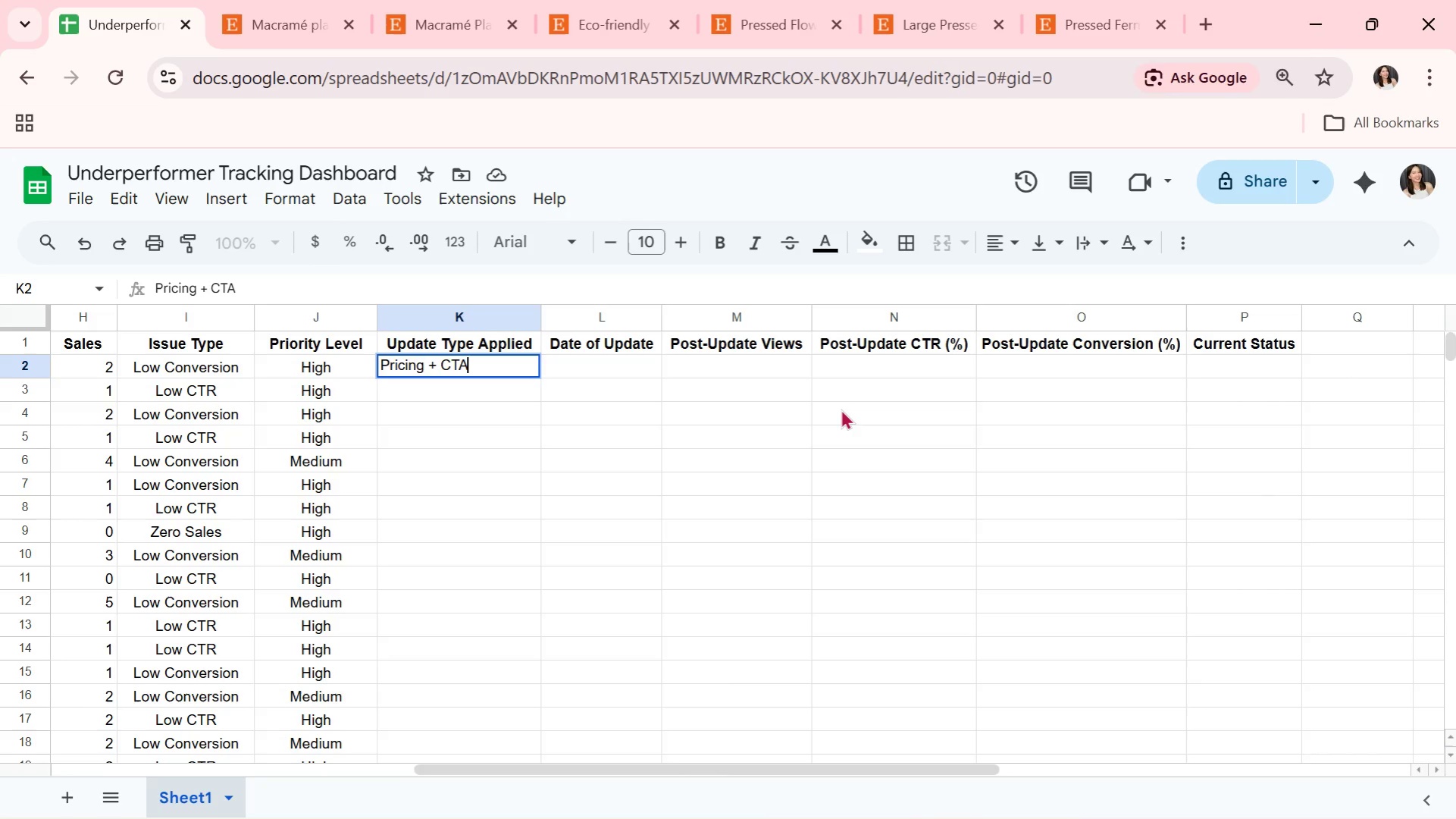 
key(Enter)
 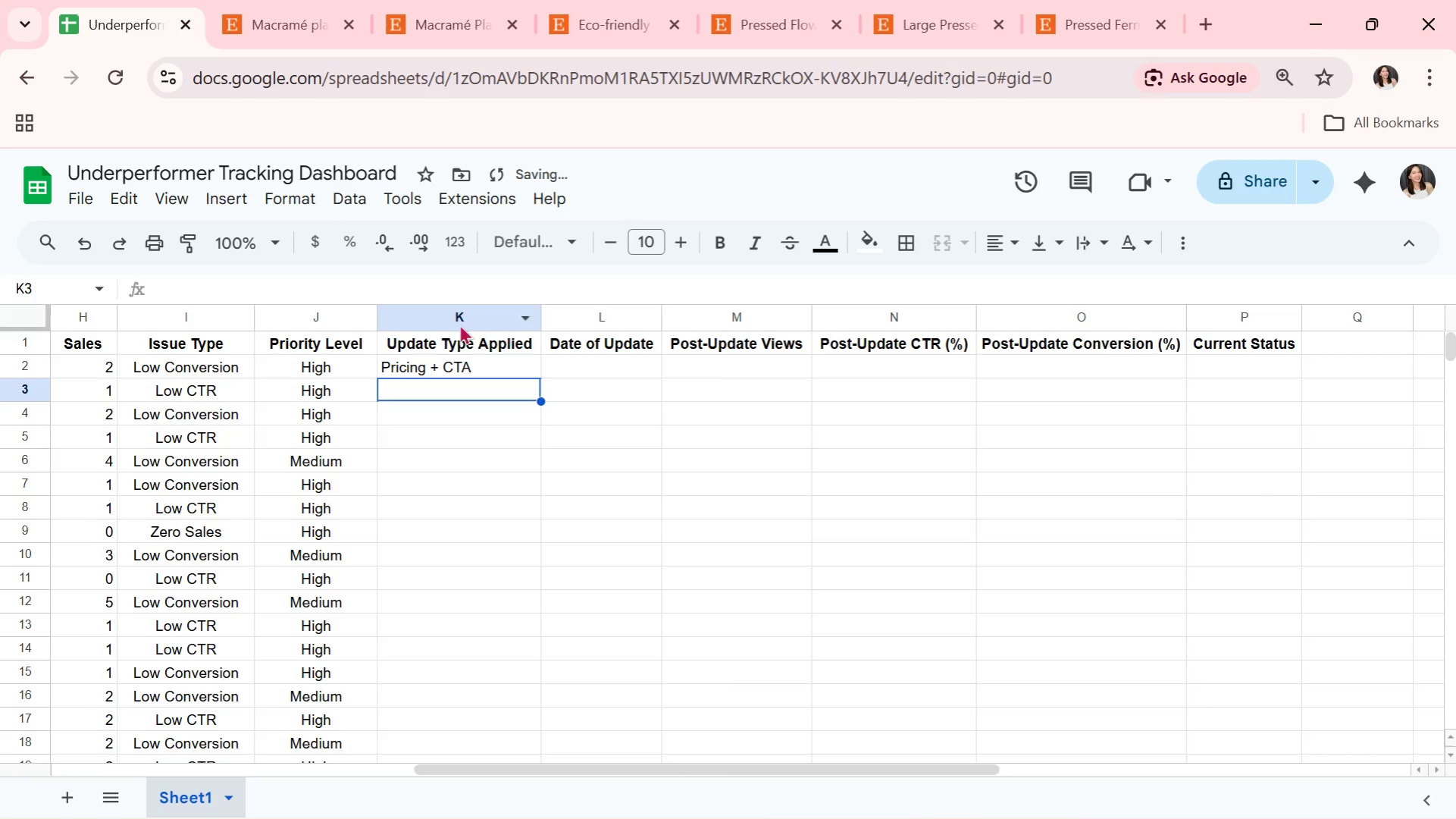 
left_click([469, 317])
 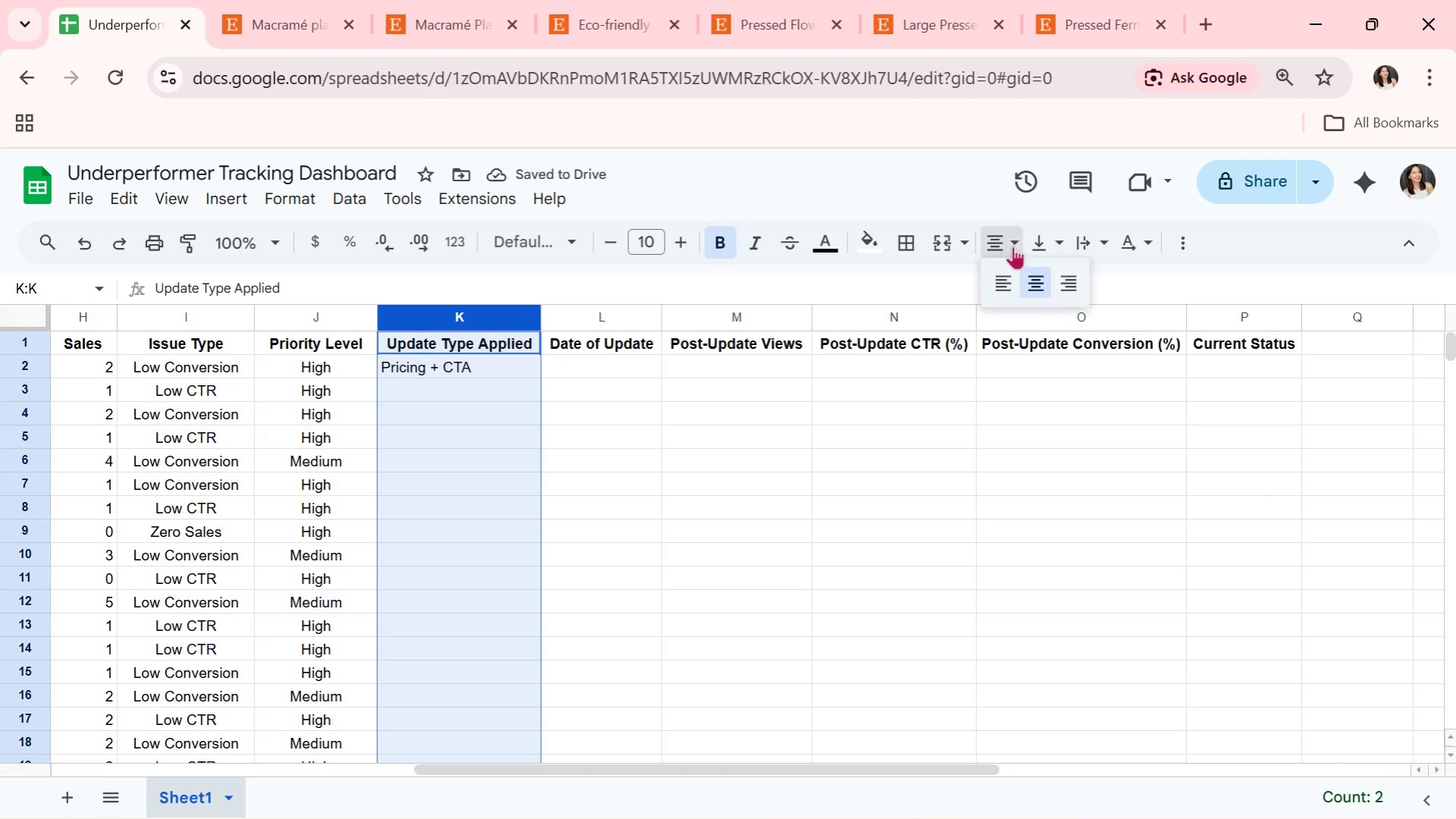 
double_click([1038, 275])
 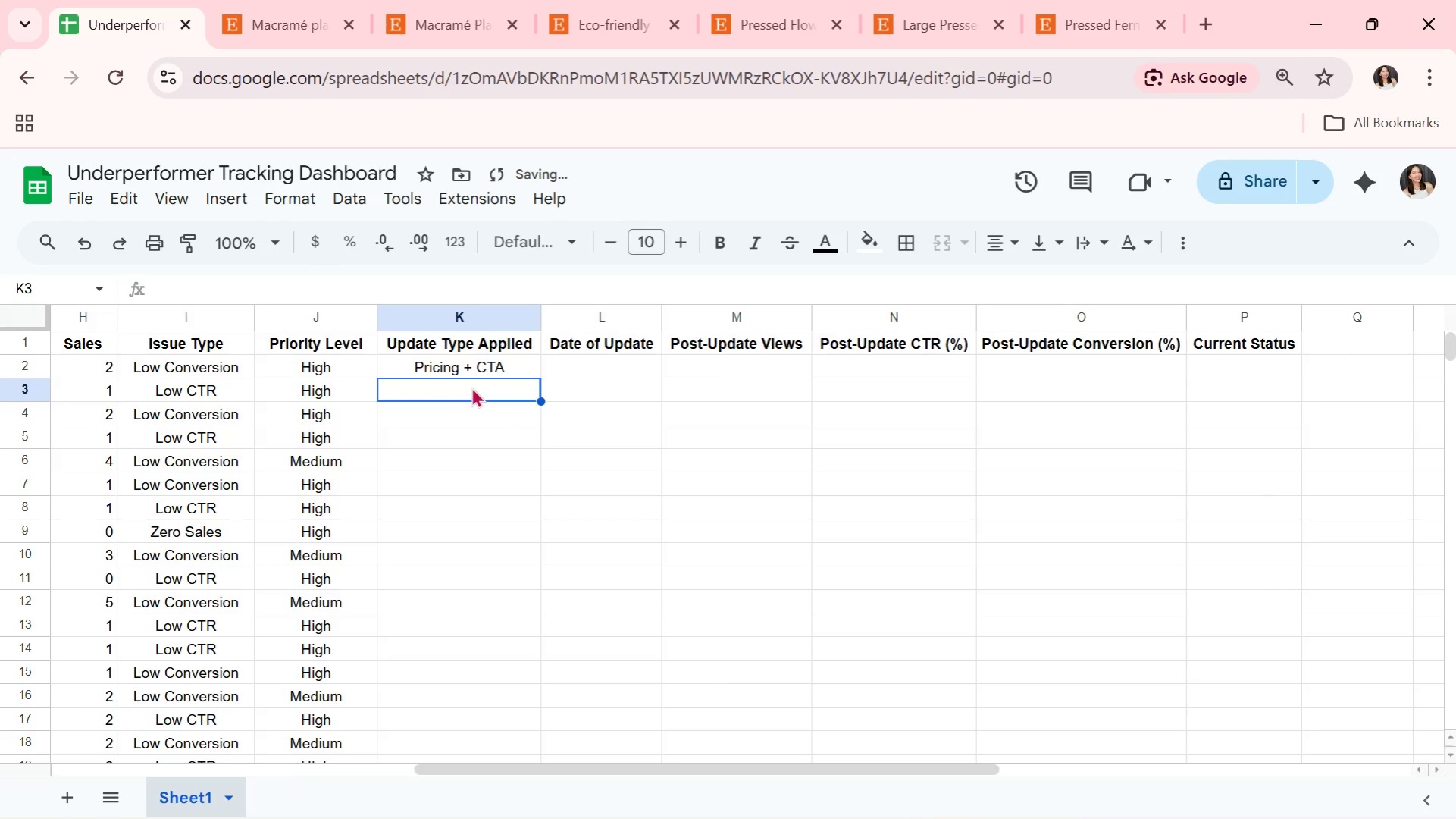 
type(tH)
key(Backspace)
key(Backspace)
type(Thumbnail)
 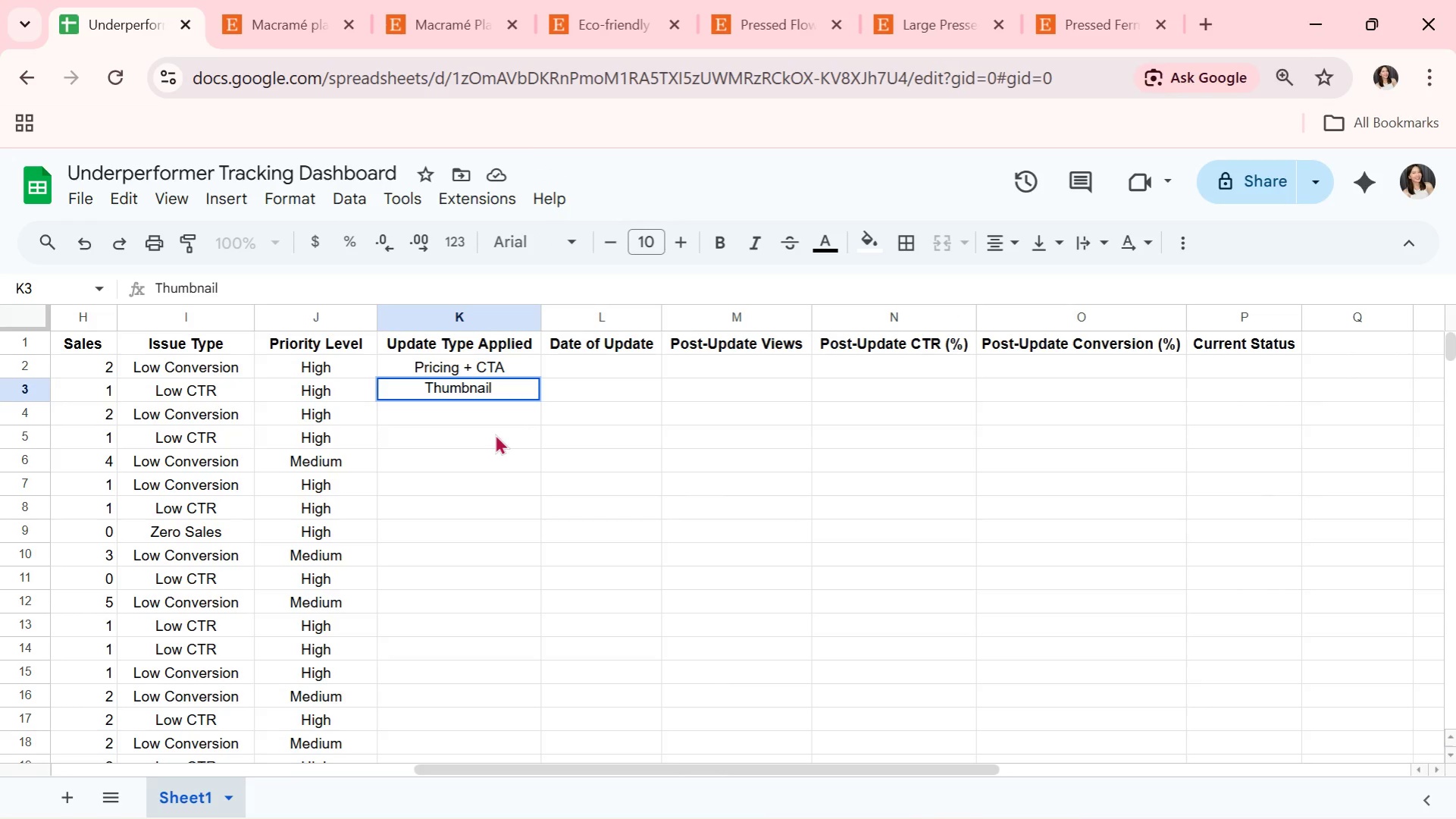 
type( + SEO)
 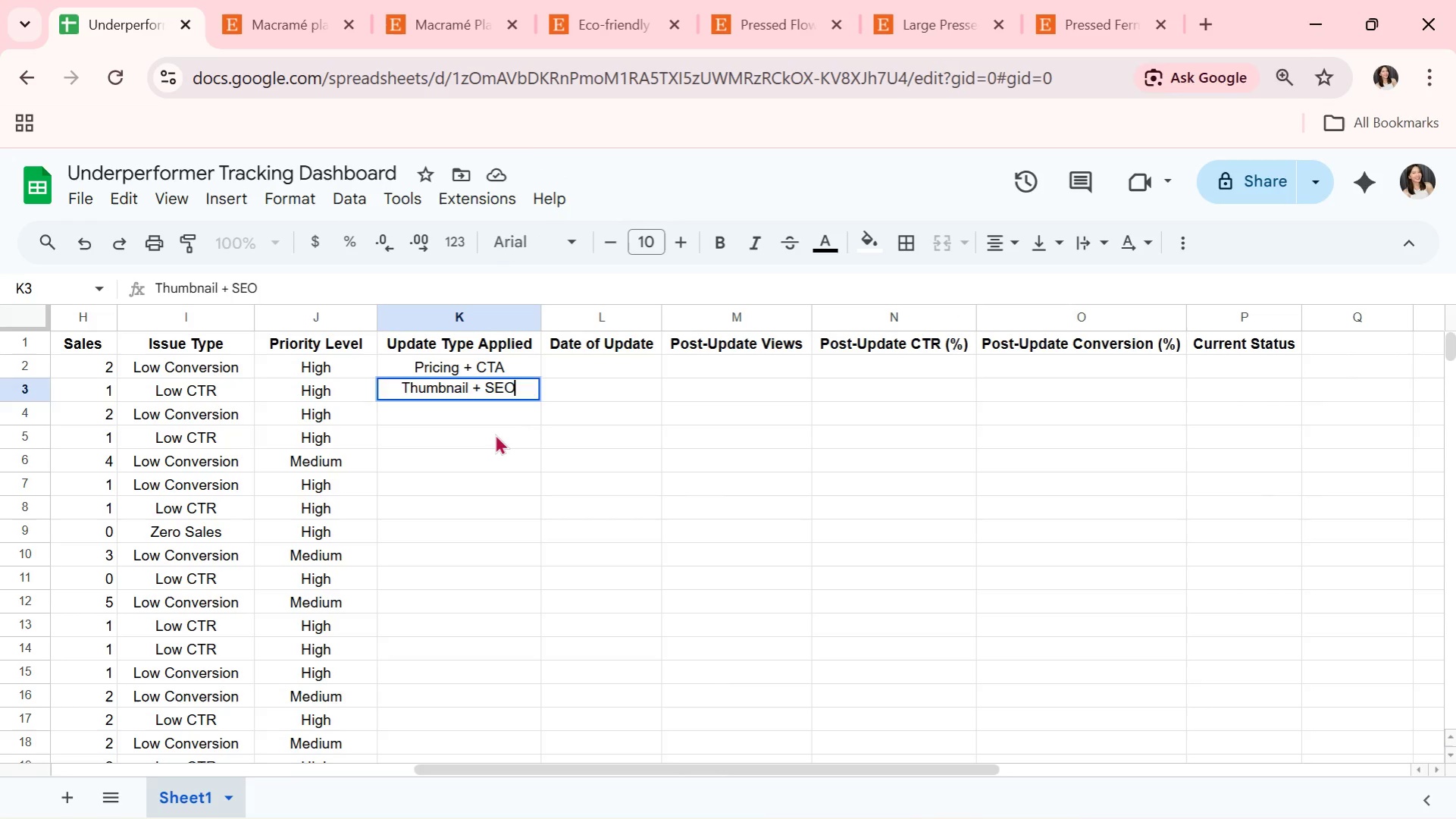 
key(Enter)
 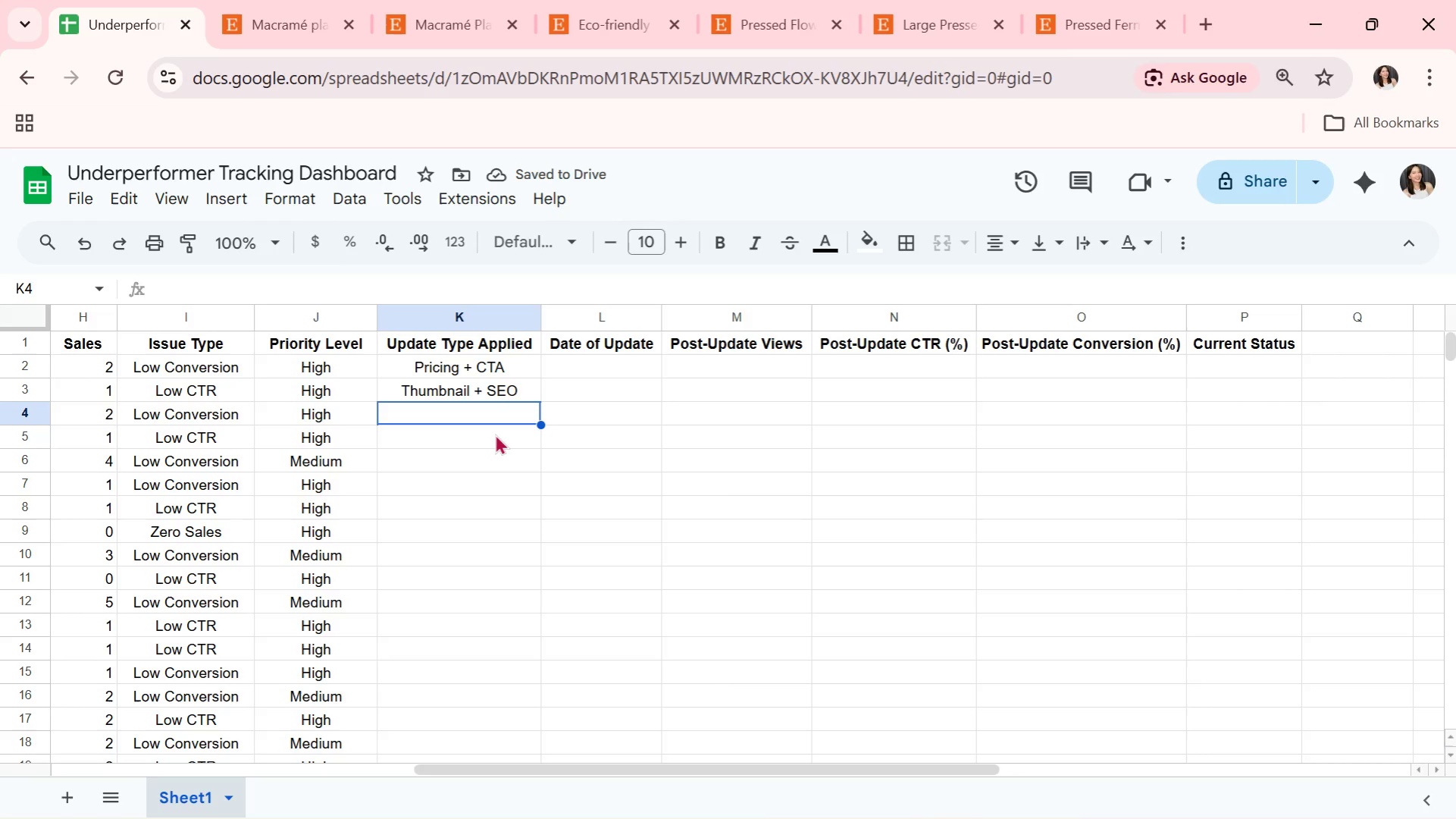 
wait(5.11)
 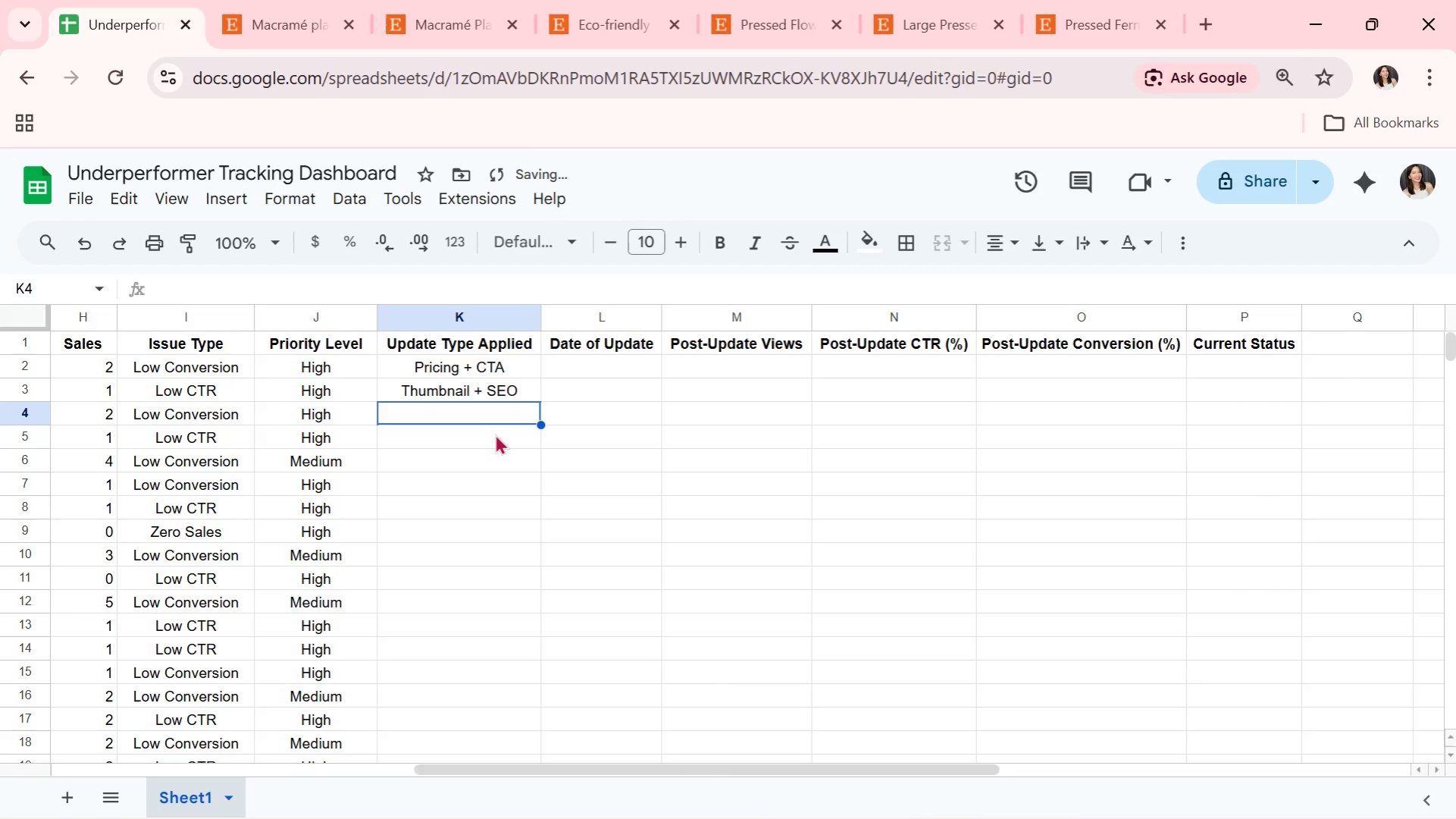 
type(Description + CTA)
 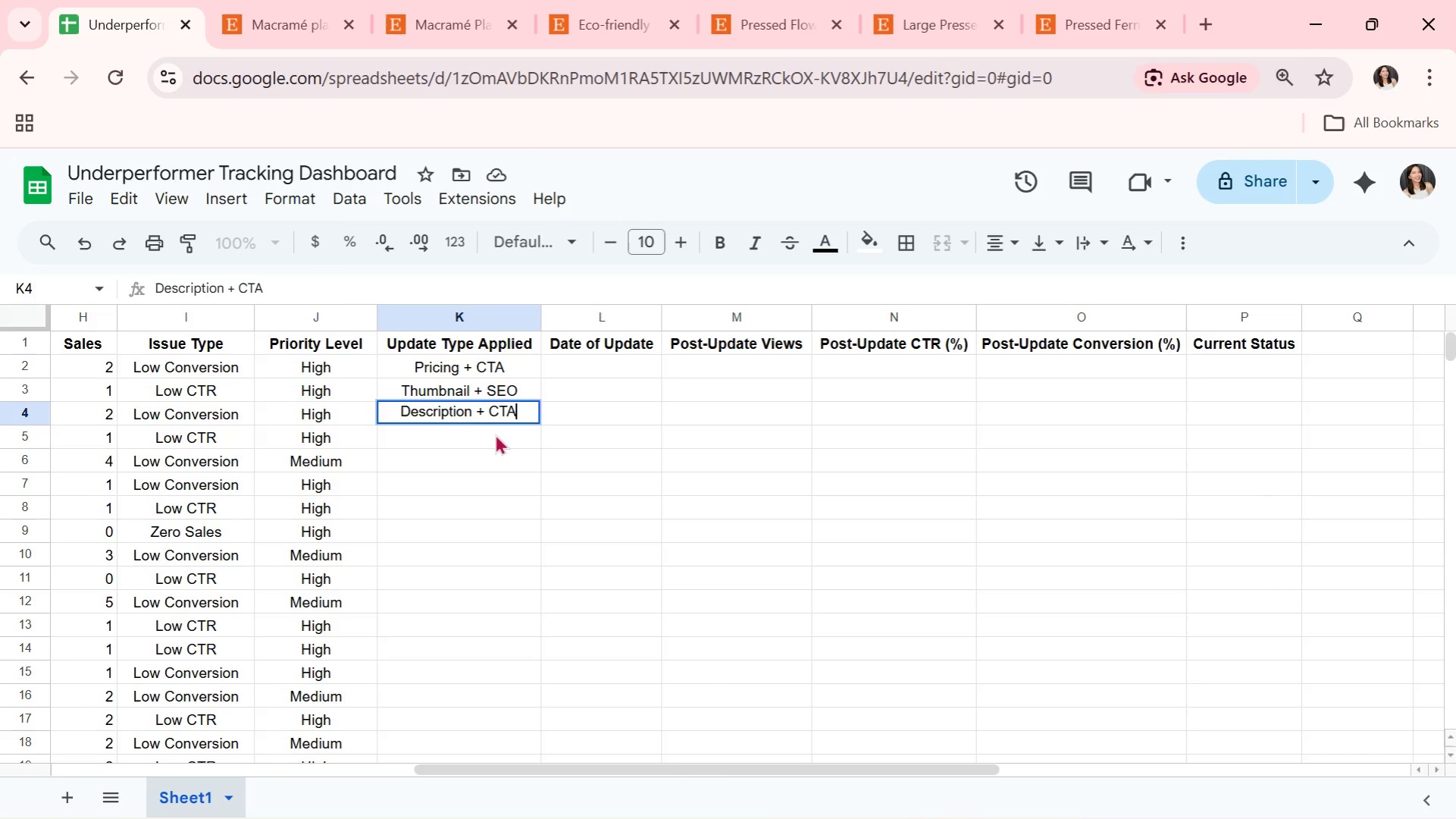 
key(Enter)
 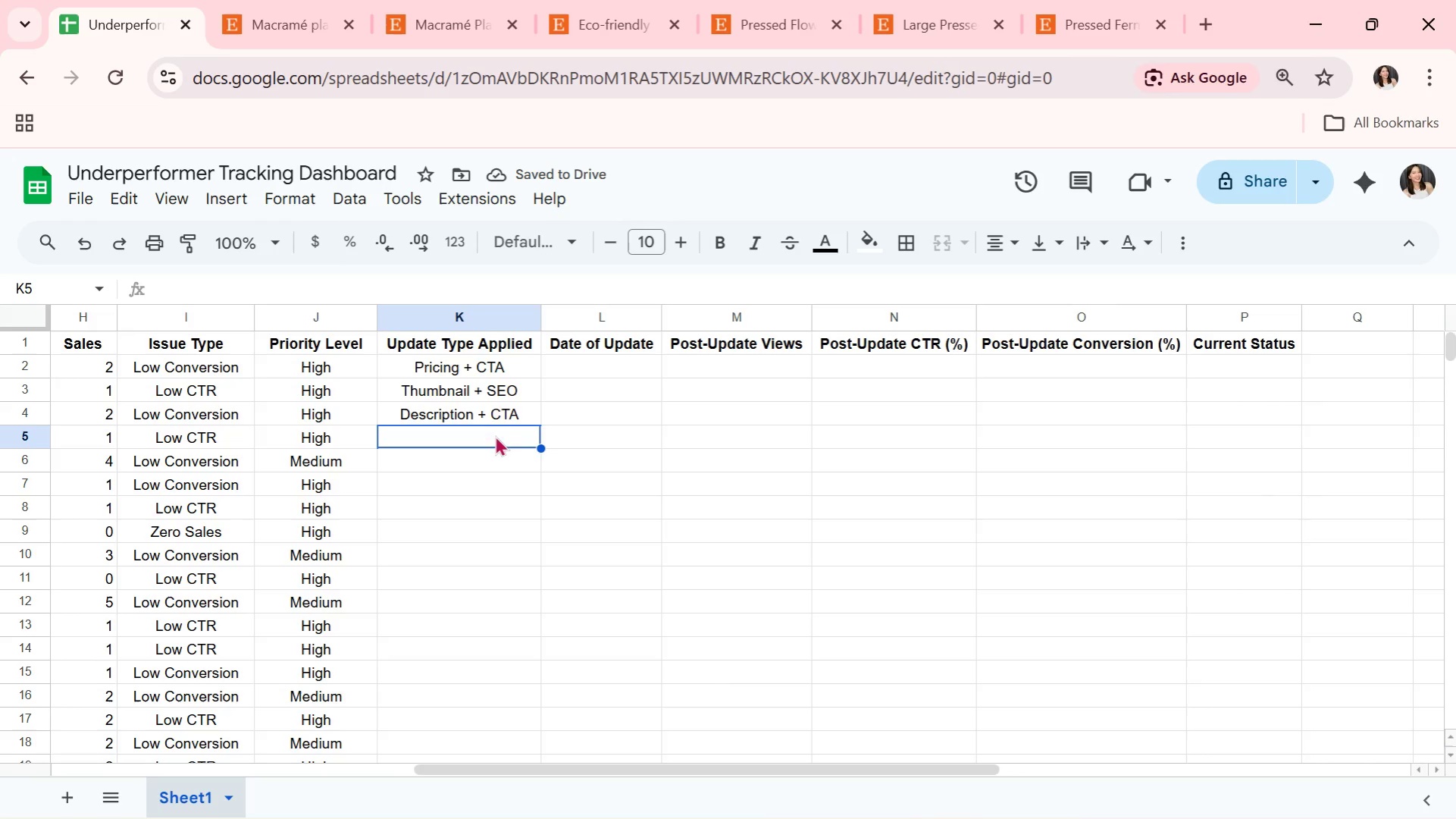 
left_click([501, 378])
 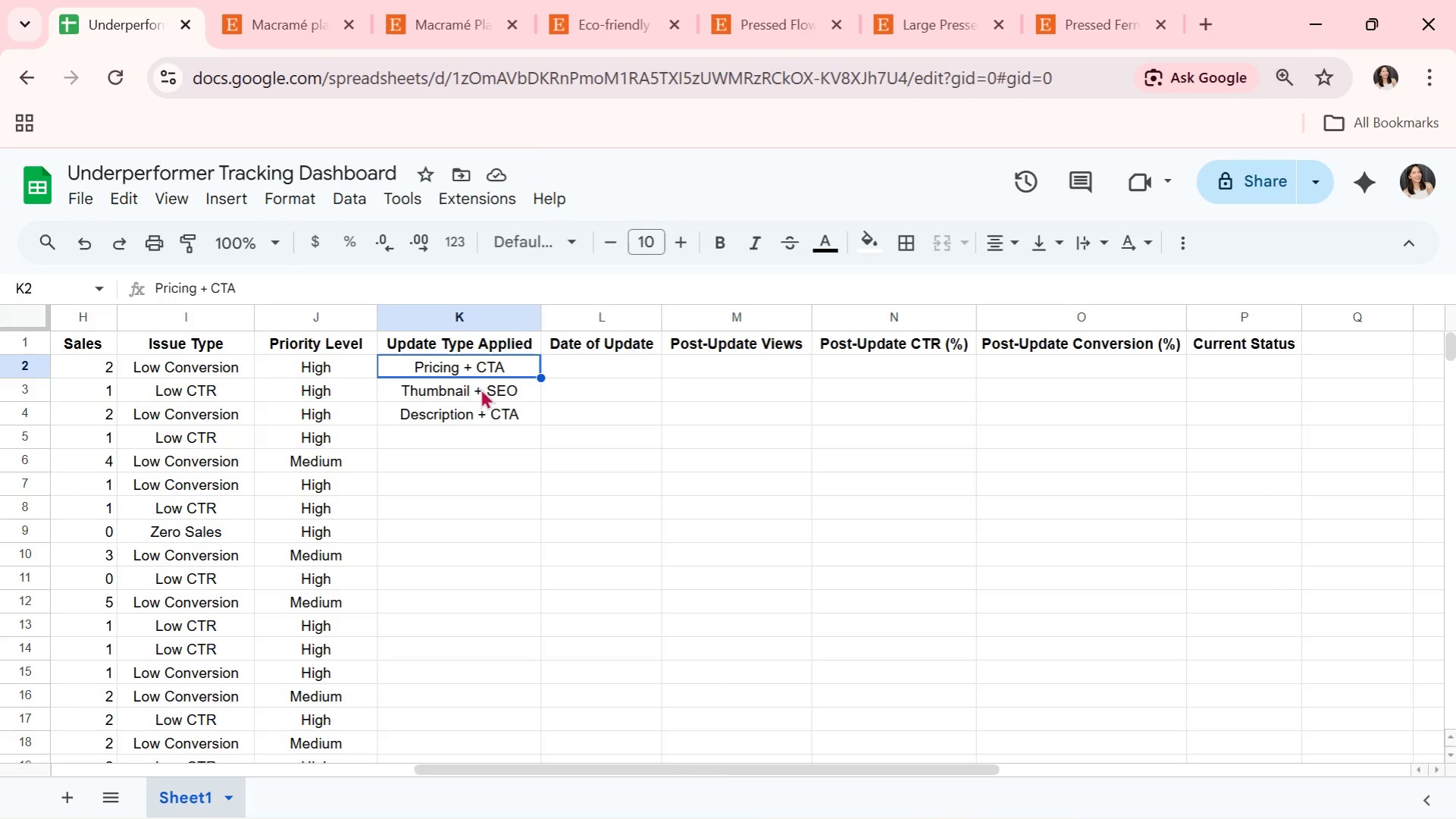 
wait(5.11)
 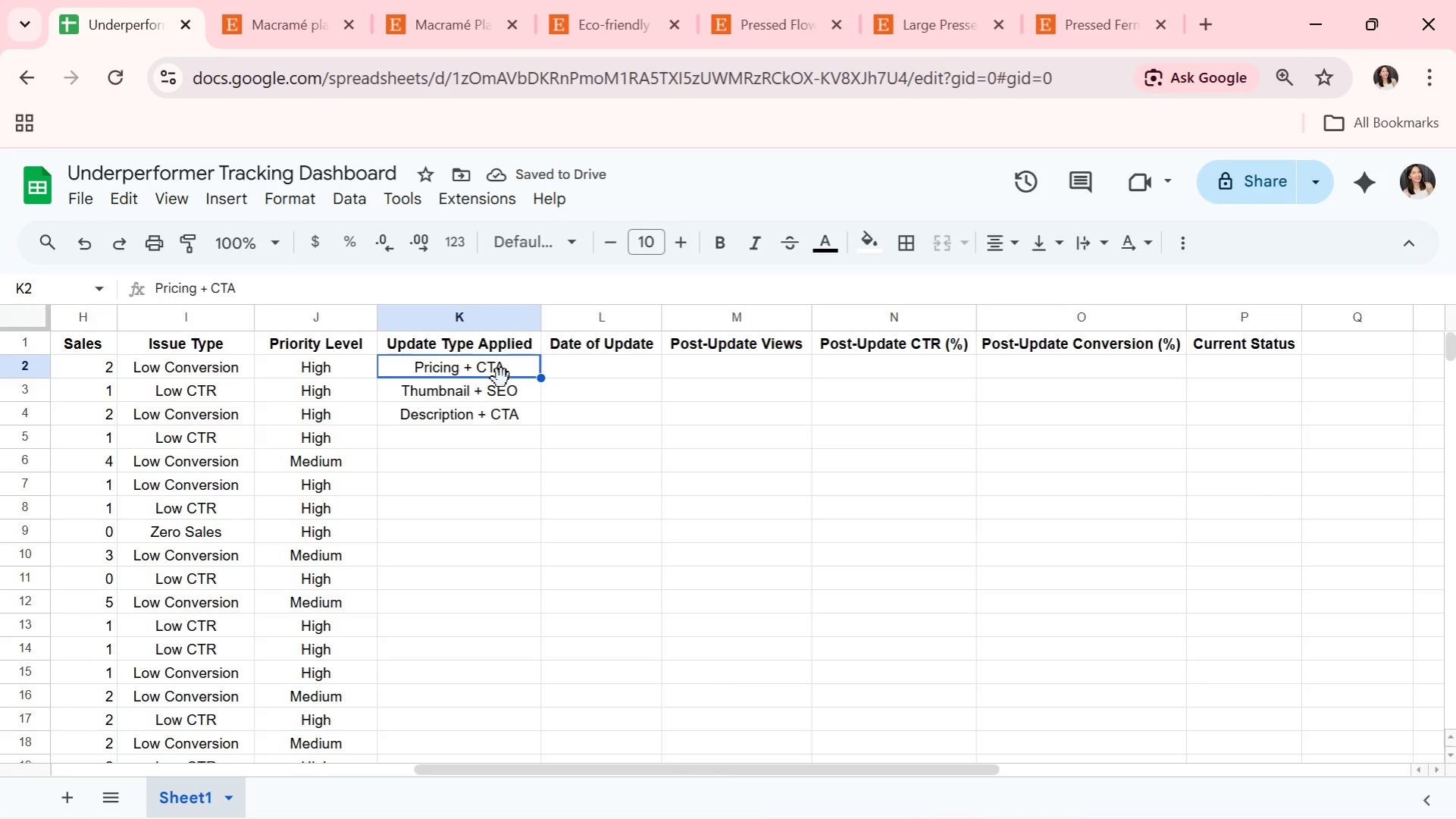 
left_click([488, 388])
 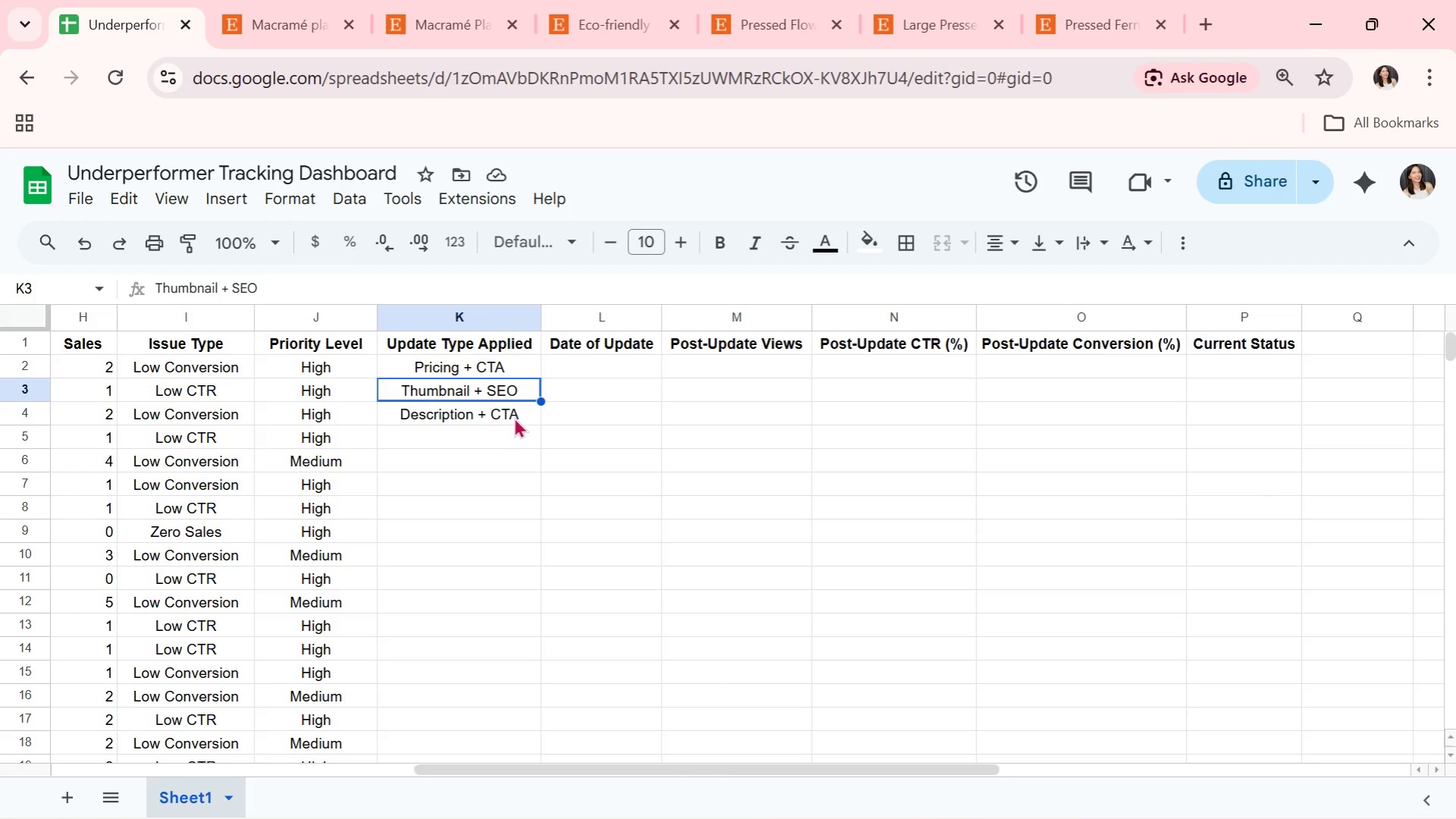 
left_click([514, 419])
 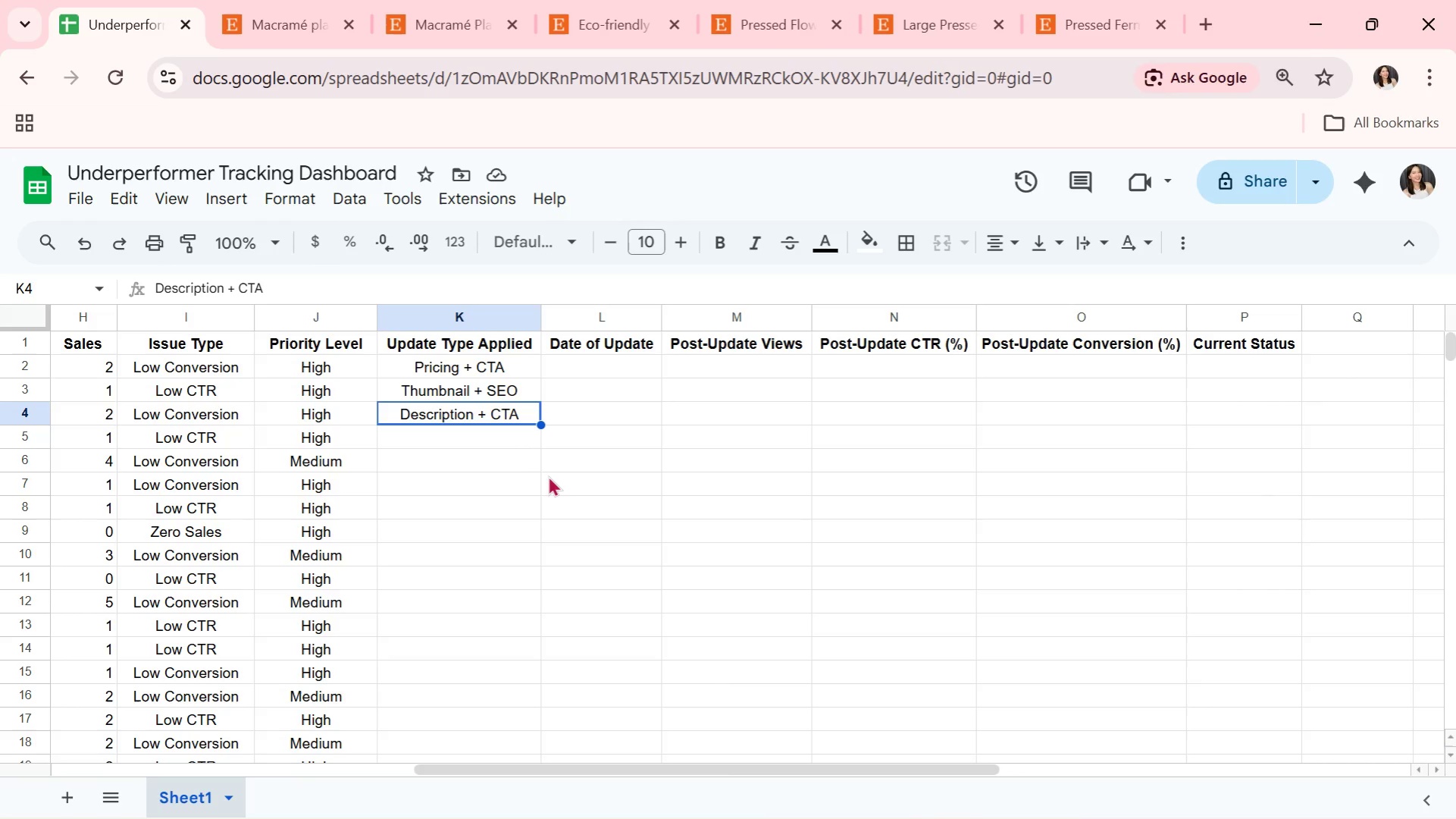 
left_click([521, 441])
 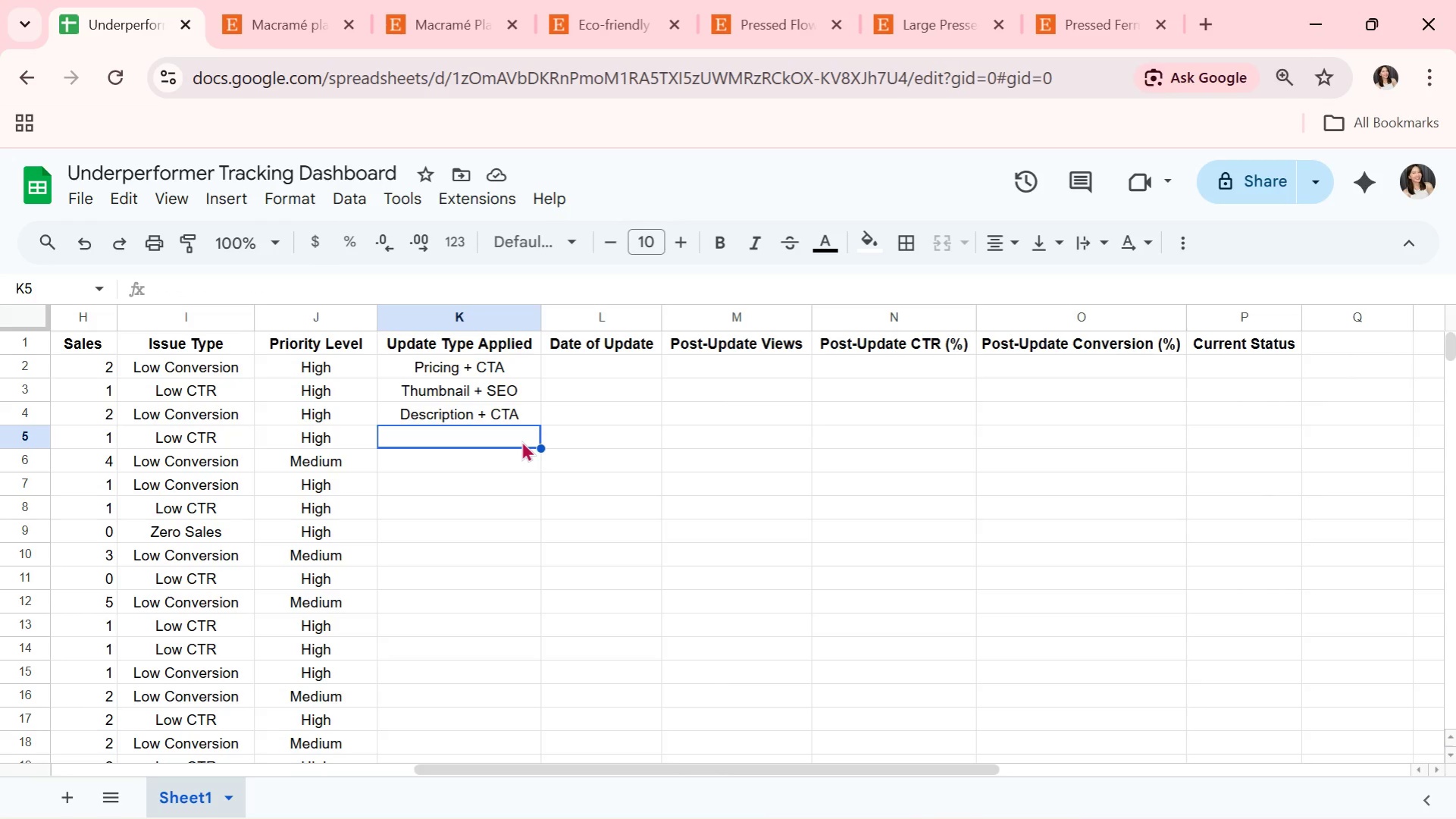 
type(tIT)
key(Backspace)
key(Backspace)
key(Backspace)
type(Title )
 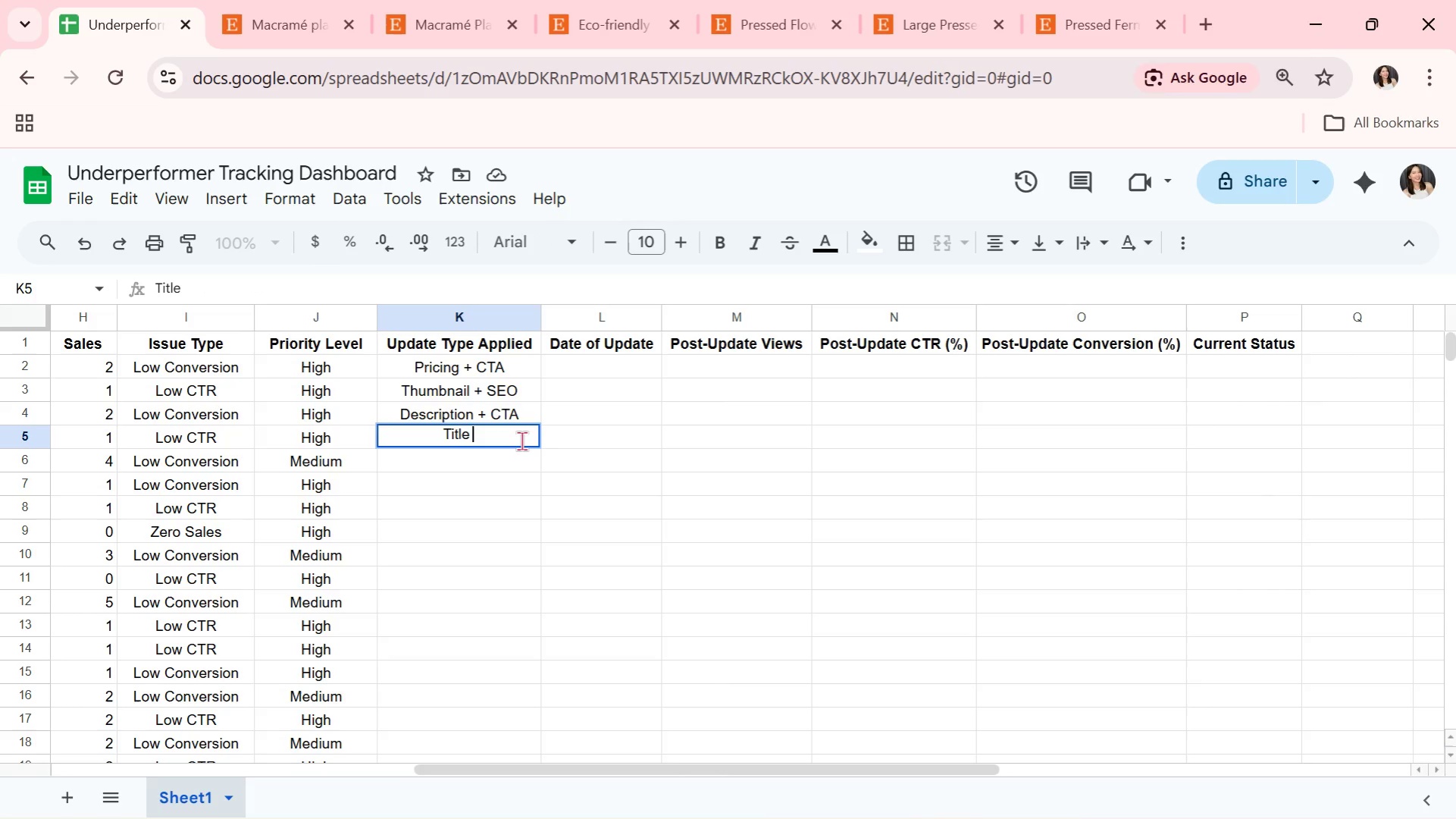 
type(+ Tag)
 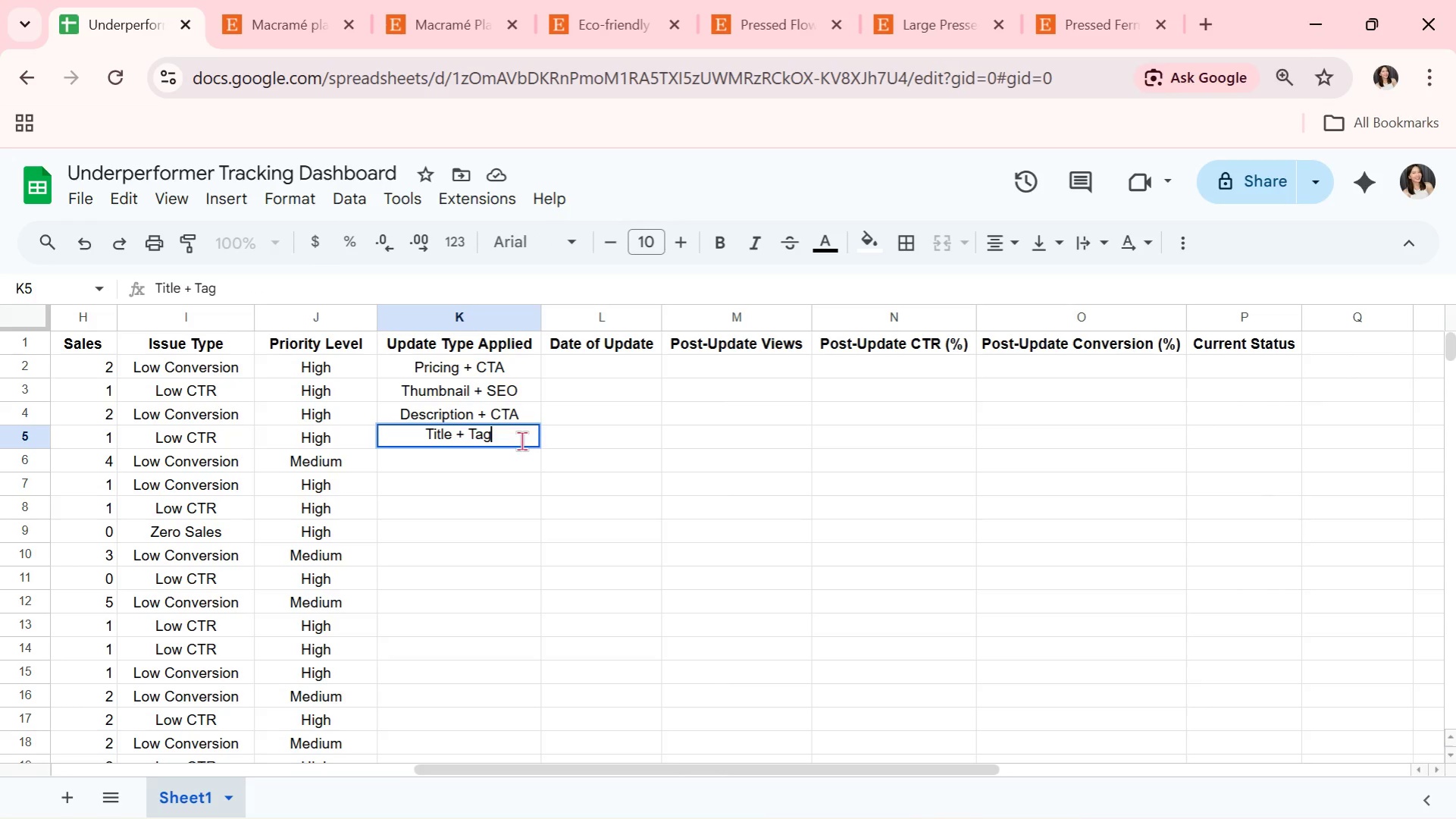 
key(Enter)
 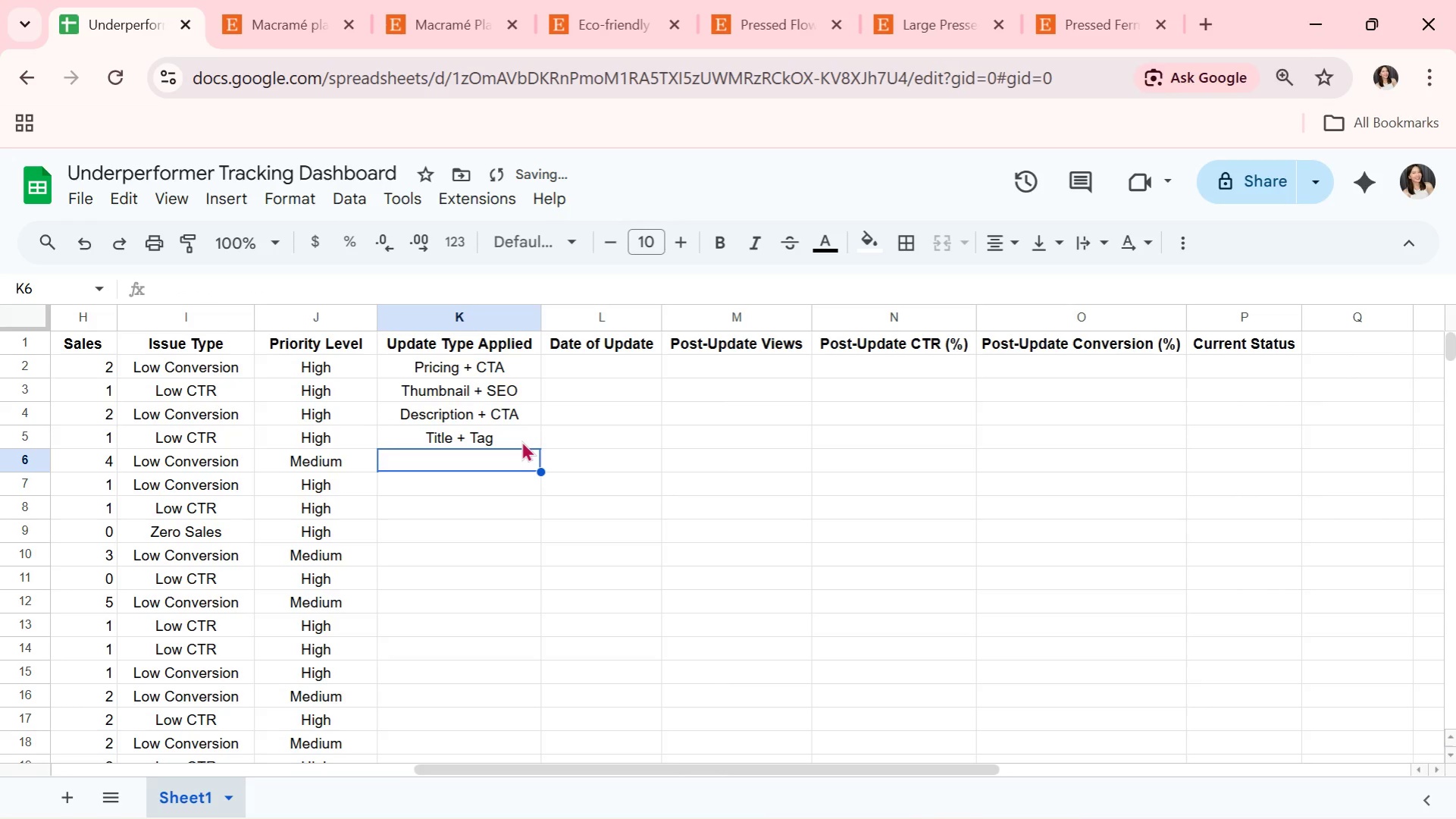 
left_click([512, 433])
 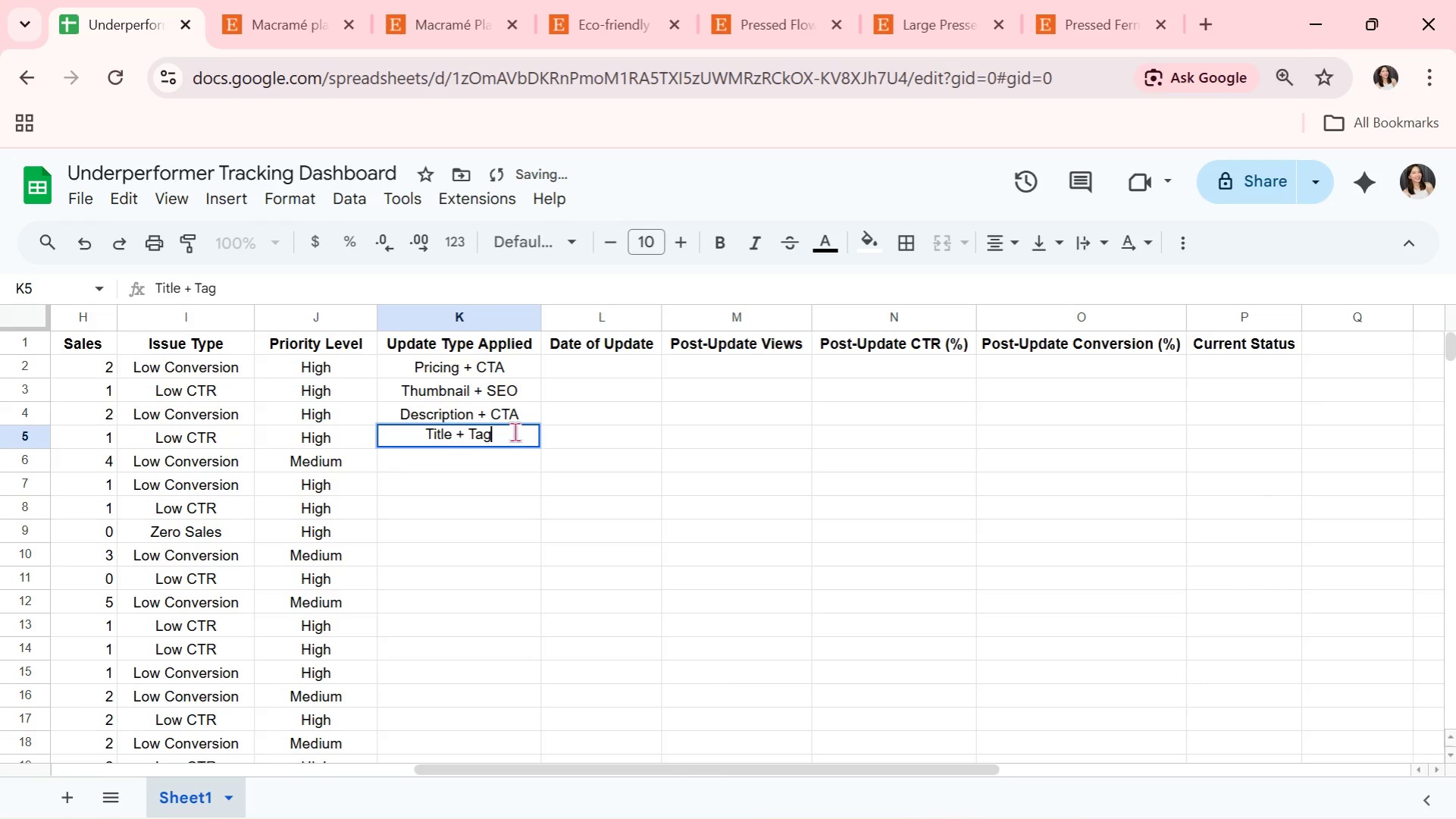 
key(S)
 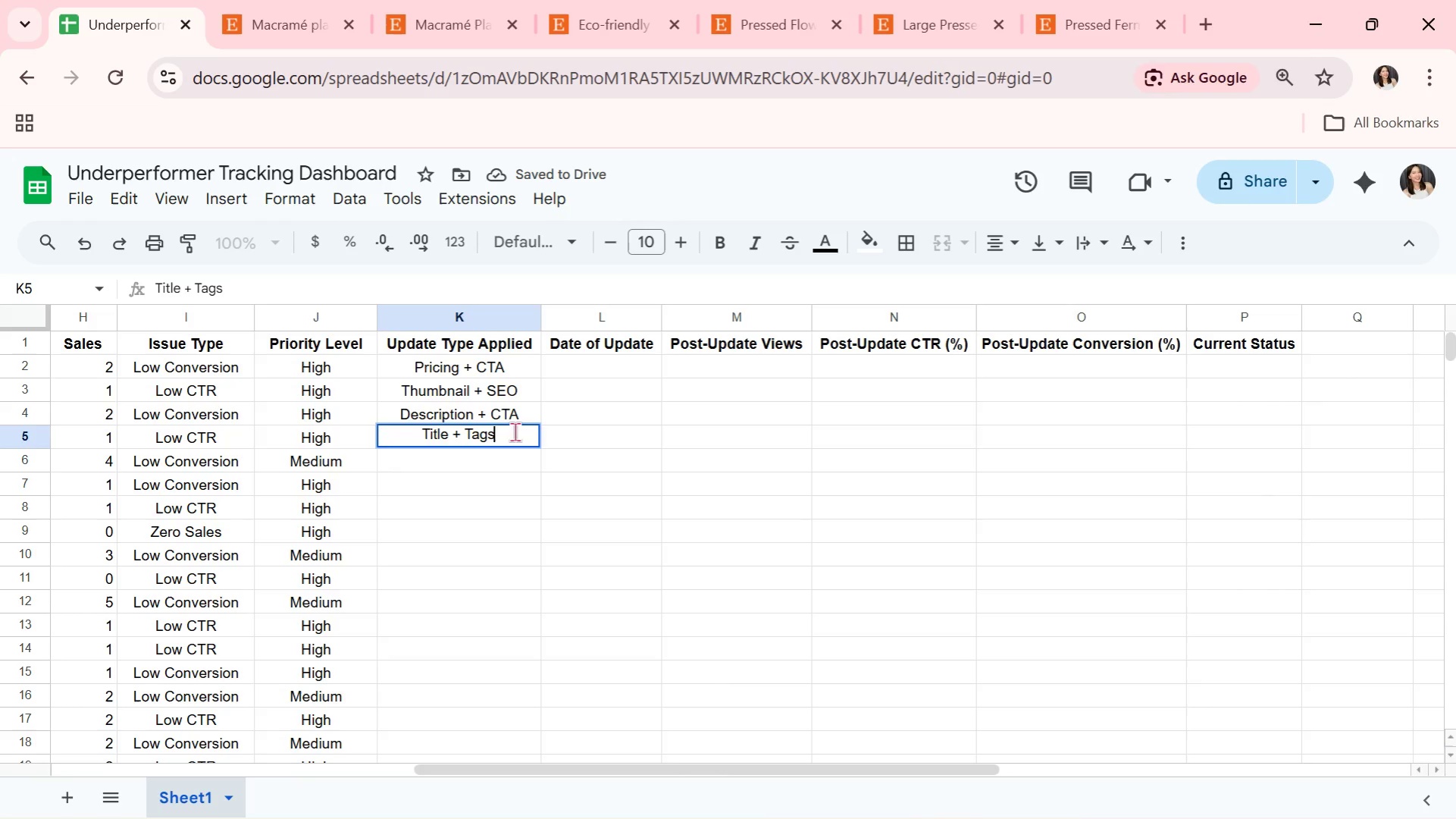 
key(Enter)
 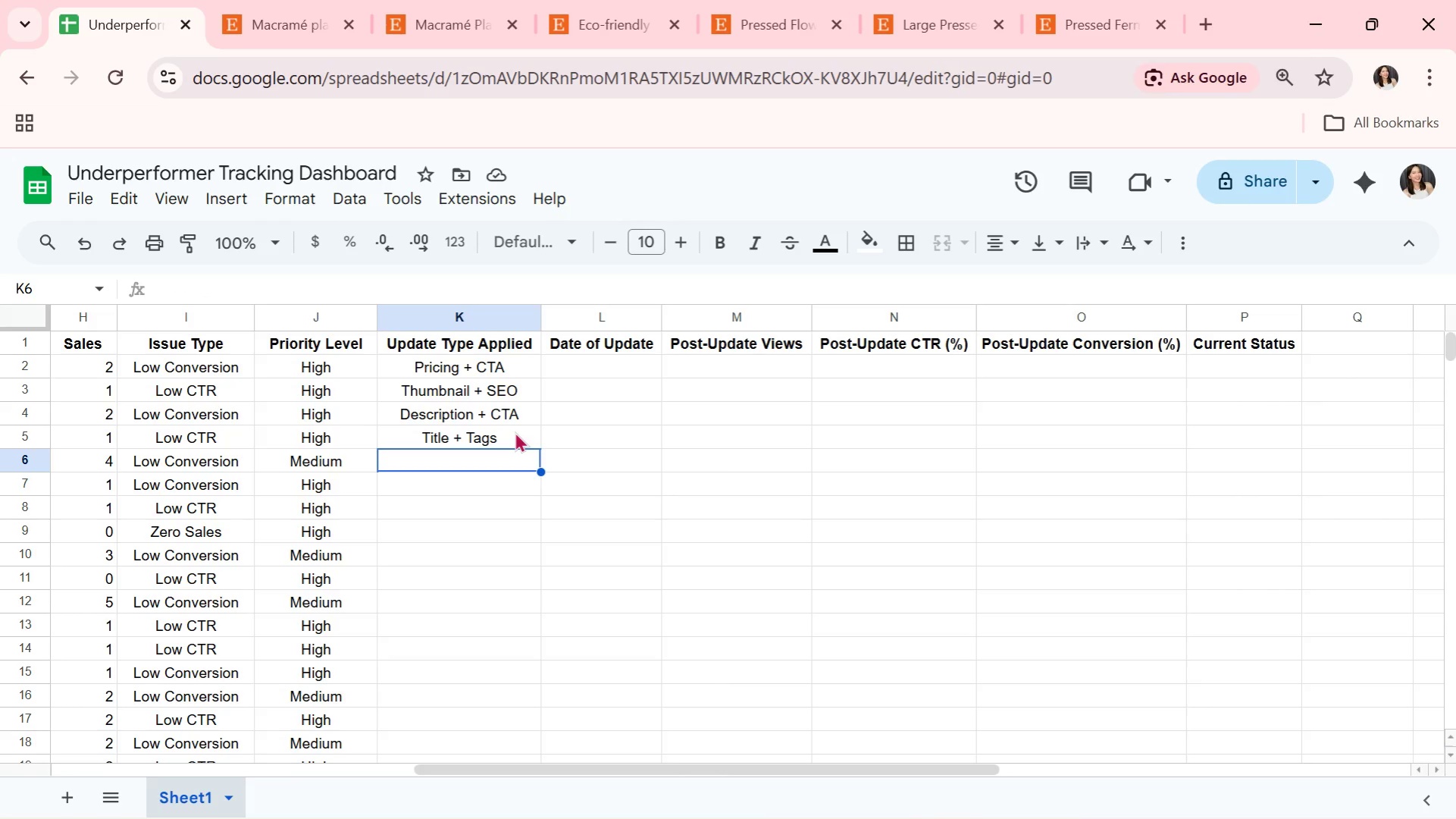 
wait(33.09)
 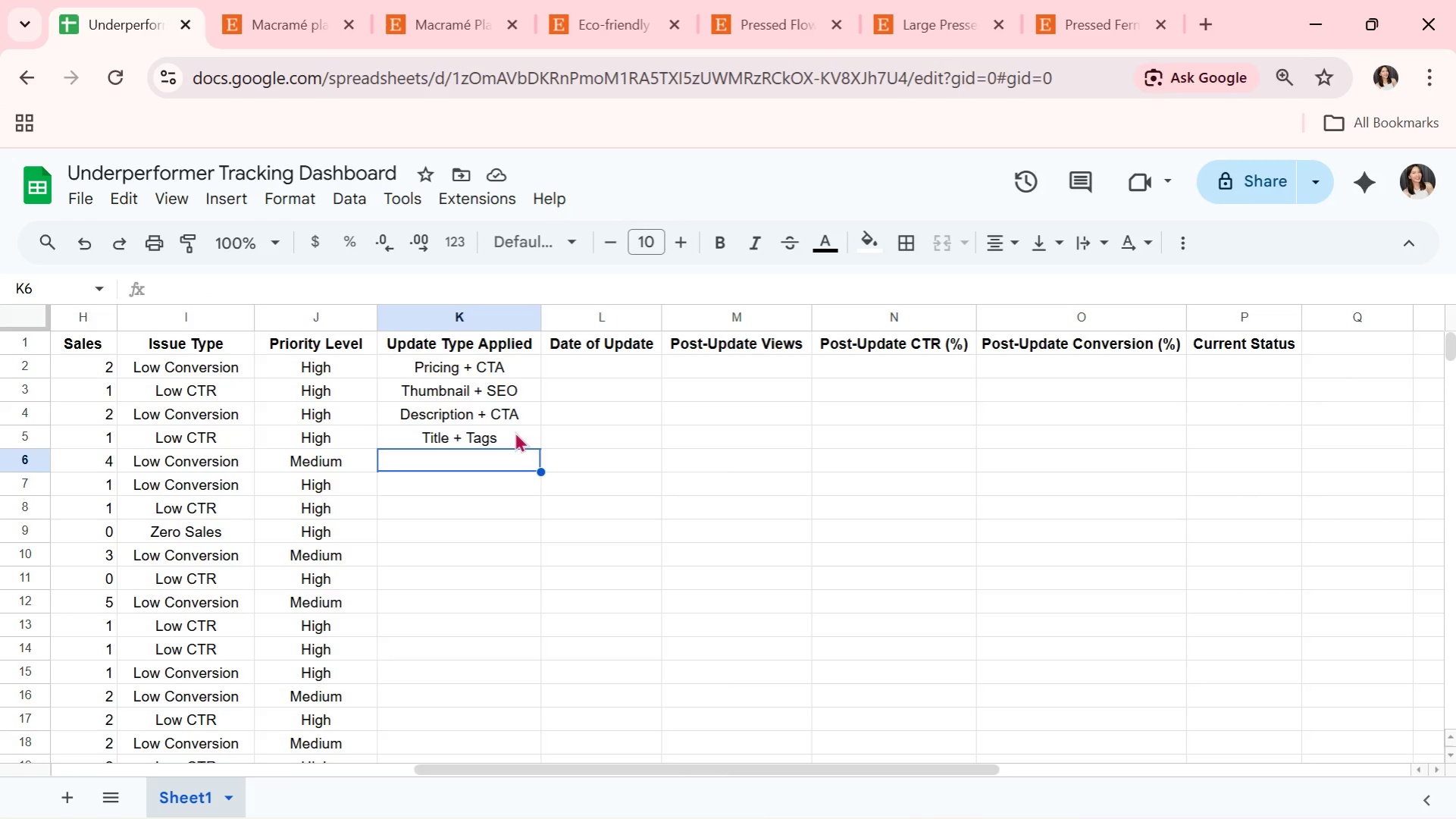 
key(Alt+AltLeft)
 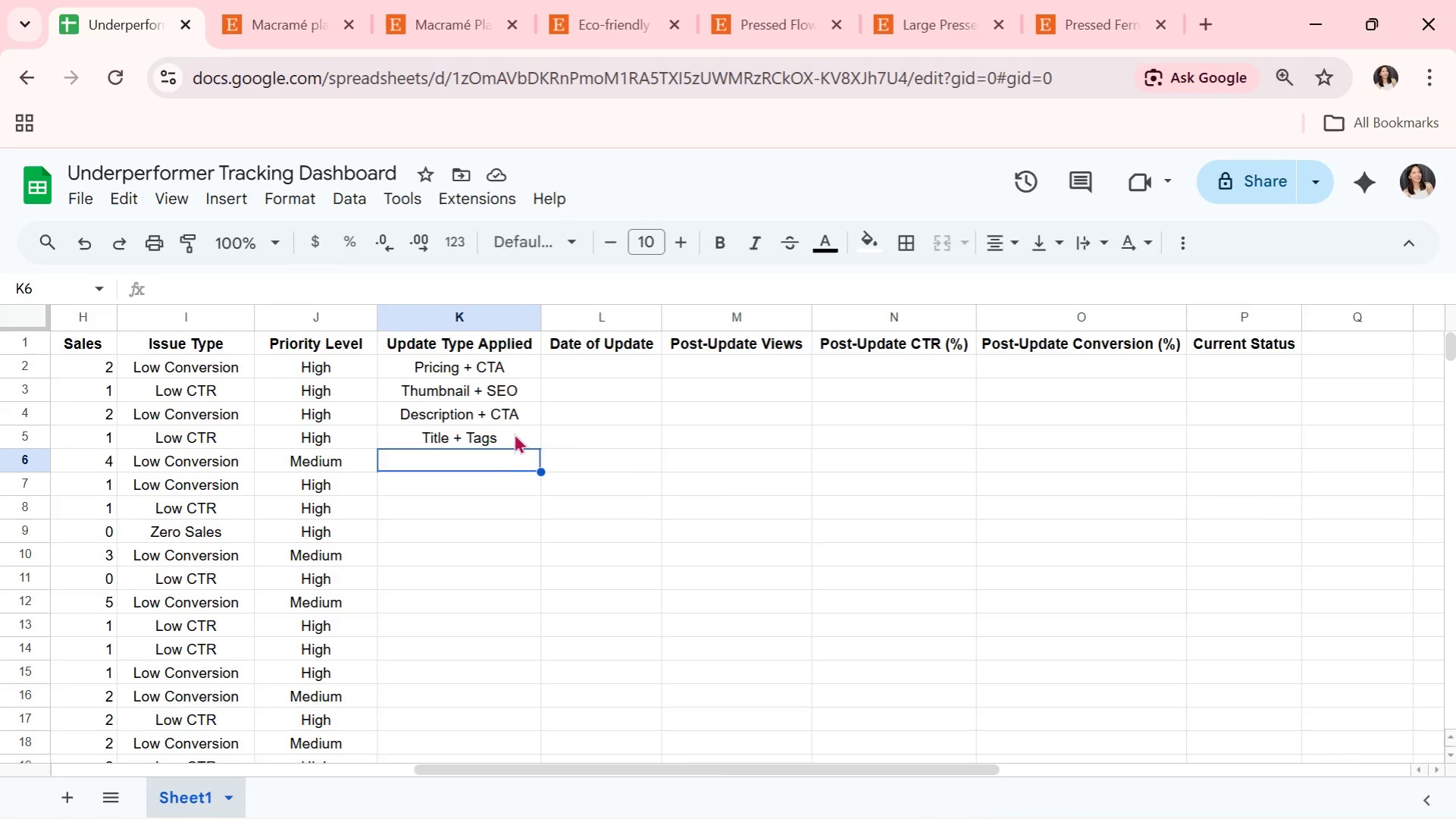 
key(Alt+Tab)